 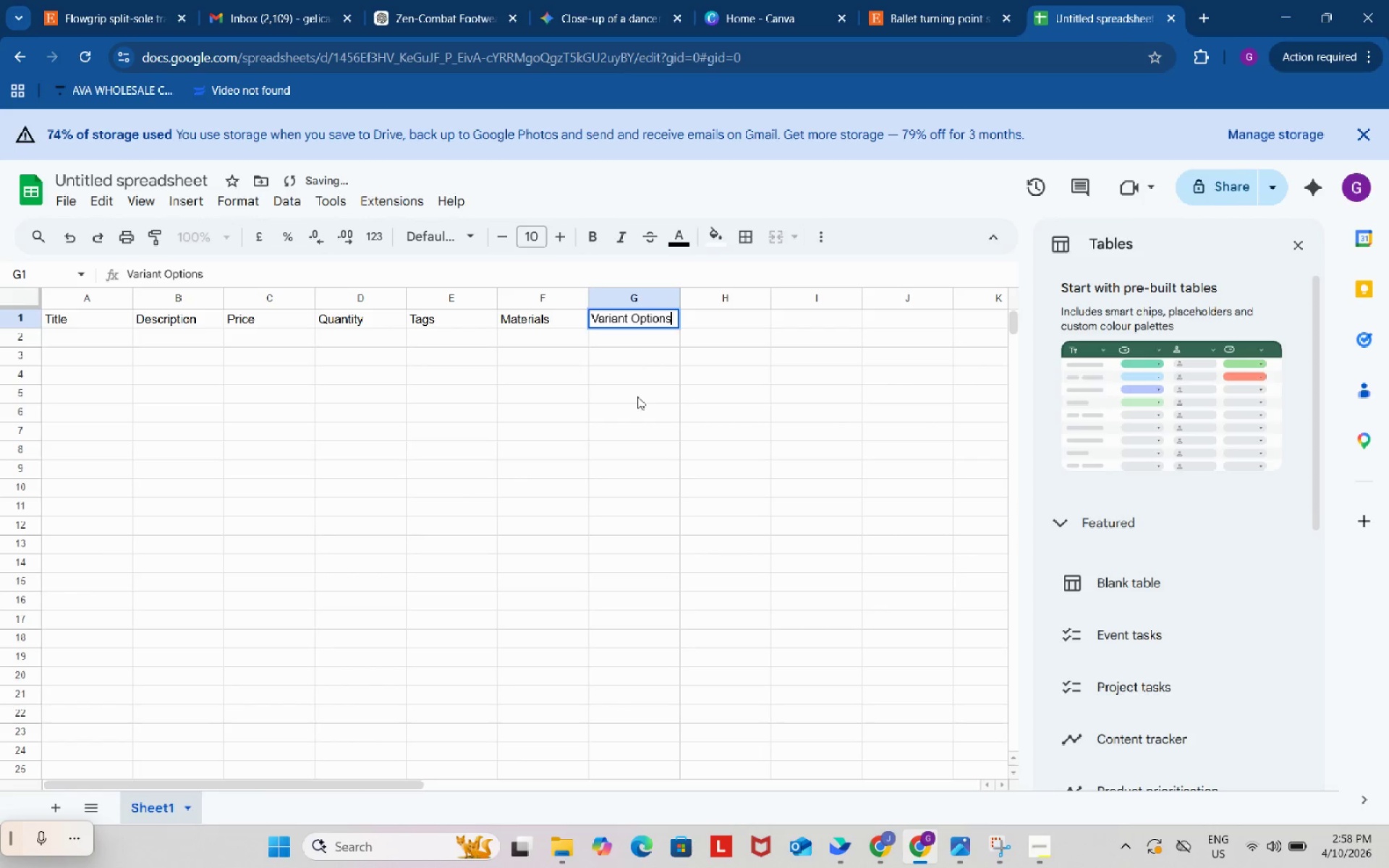 
left_click([640, 409])
 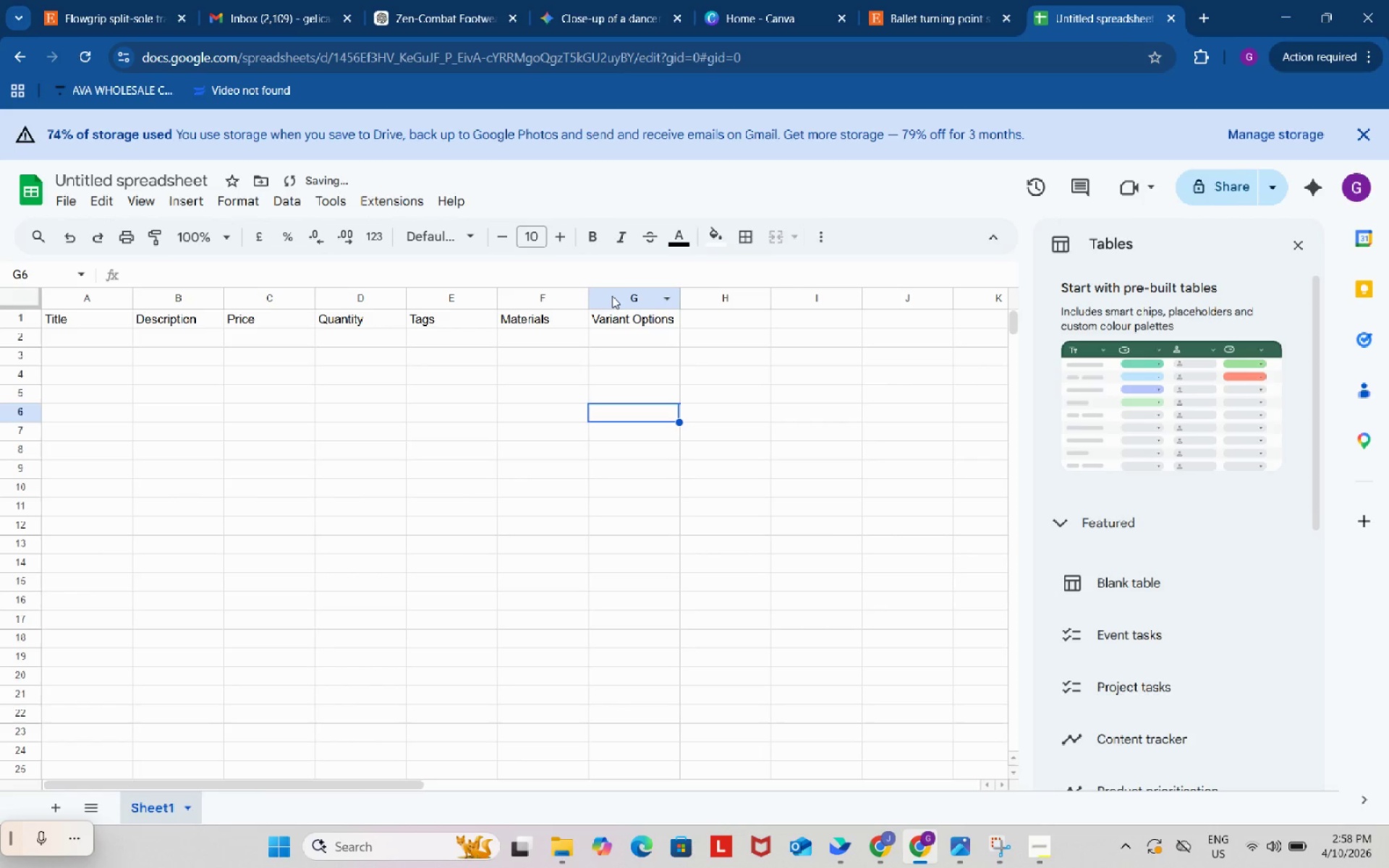 
left_click([615, 296])
 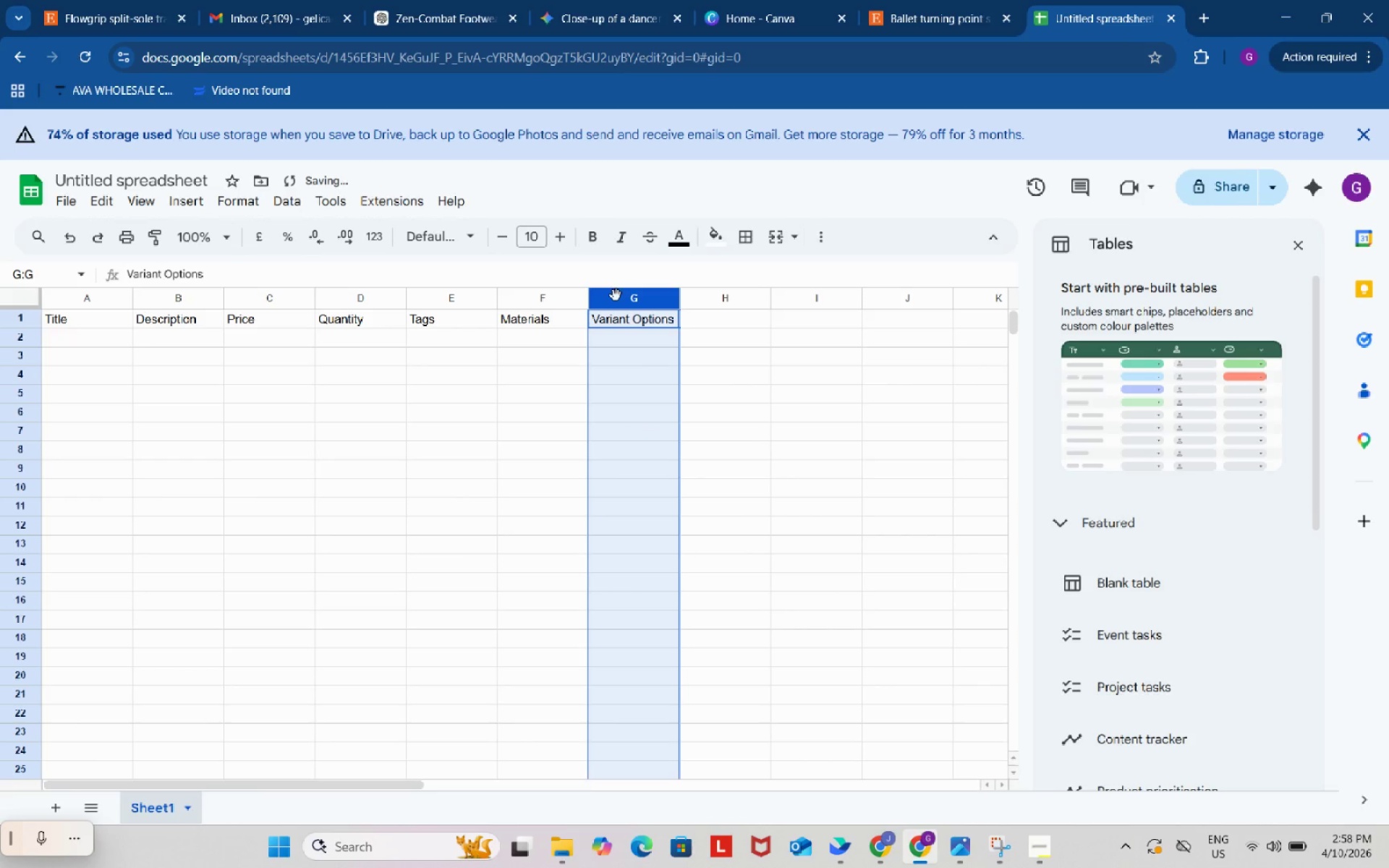 
left_click_drag(start_coordinate=[616, 295], to_coordinate=[328, 302])
 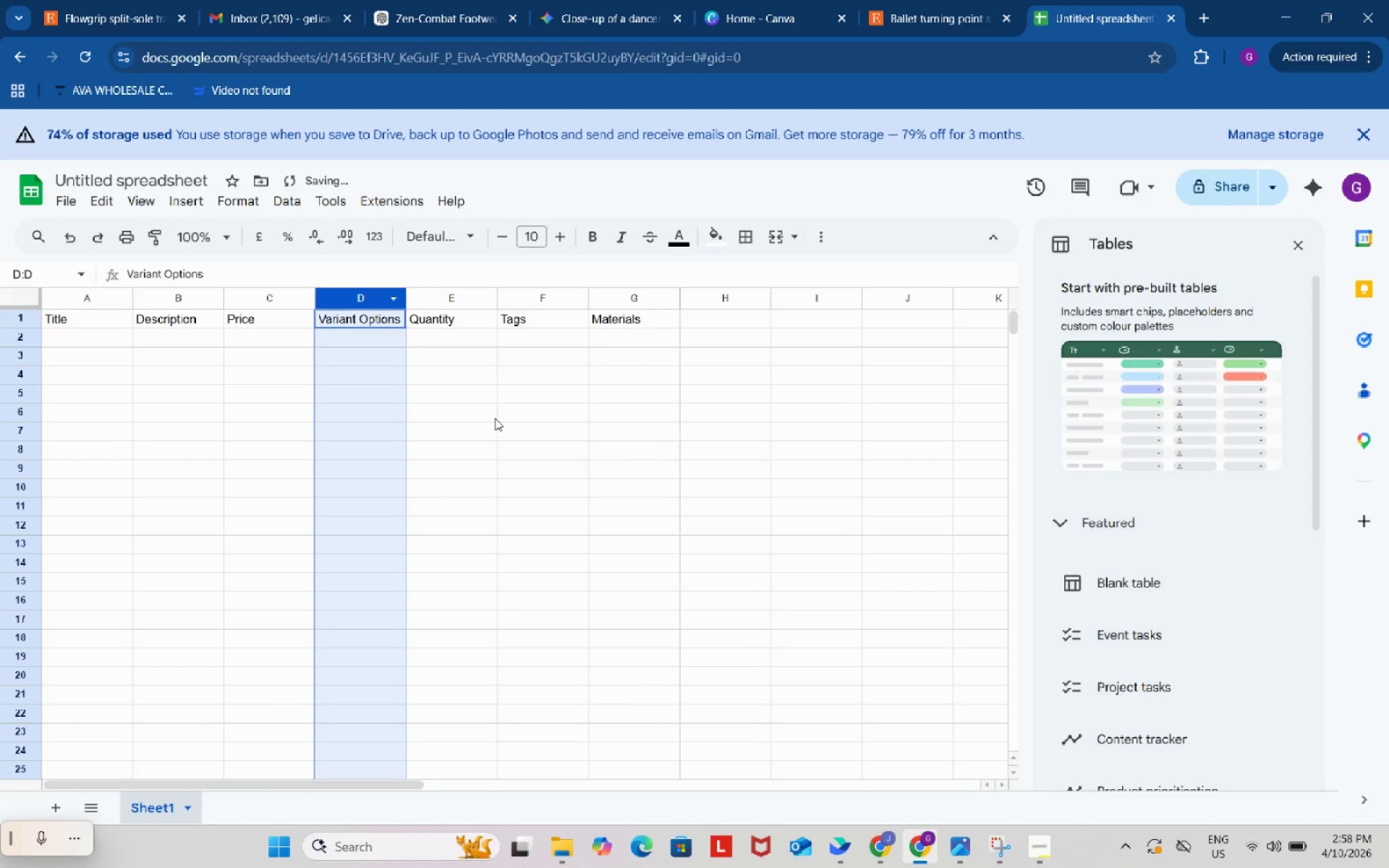 
left_click([494, 414])
 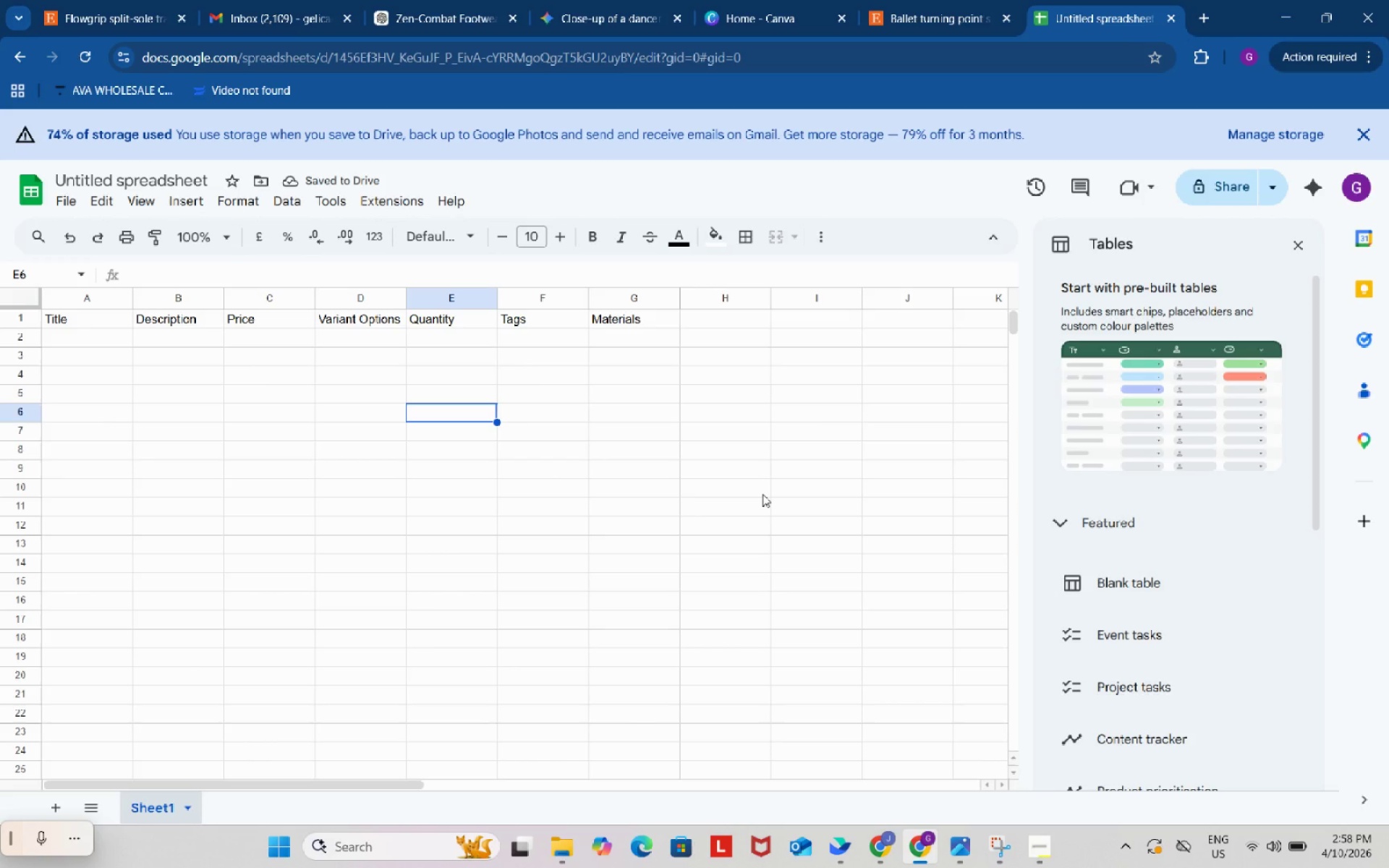 
wait(5.36)
 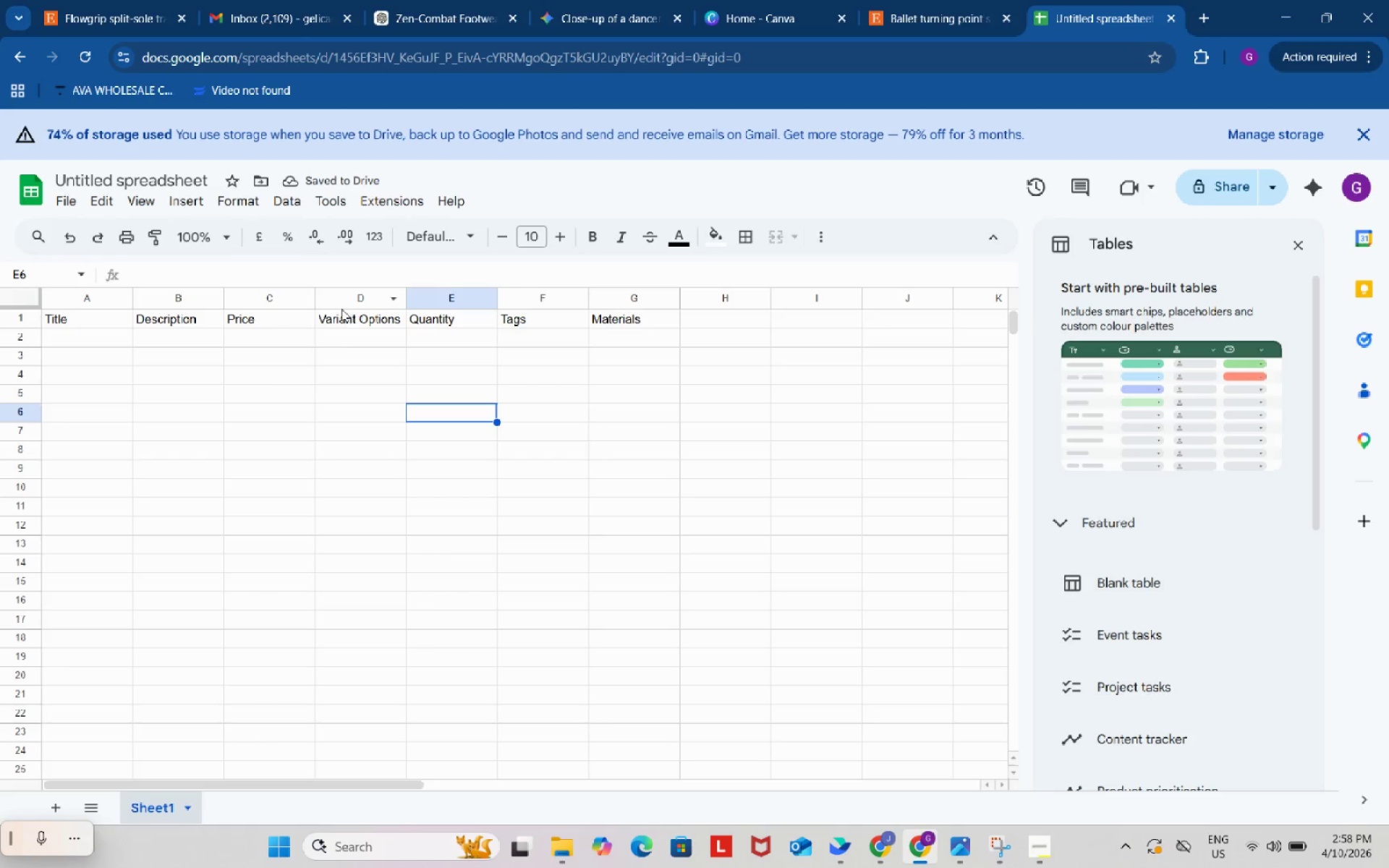 
left_click([1299, 244])
 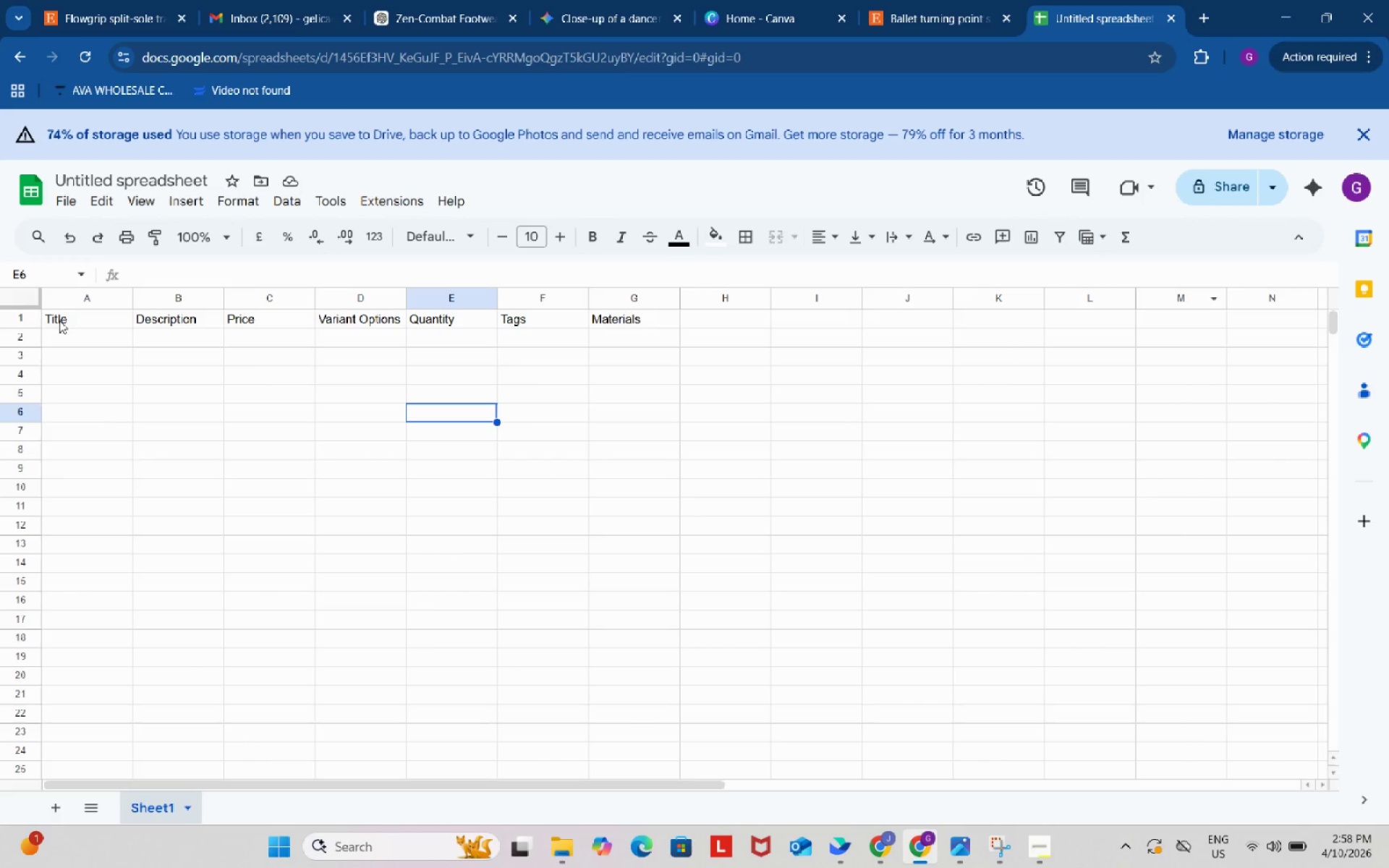 
left_click_drag(start_coordinate=[62, 320], to_coordinate=[664, 322])
 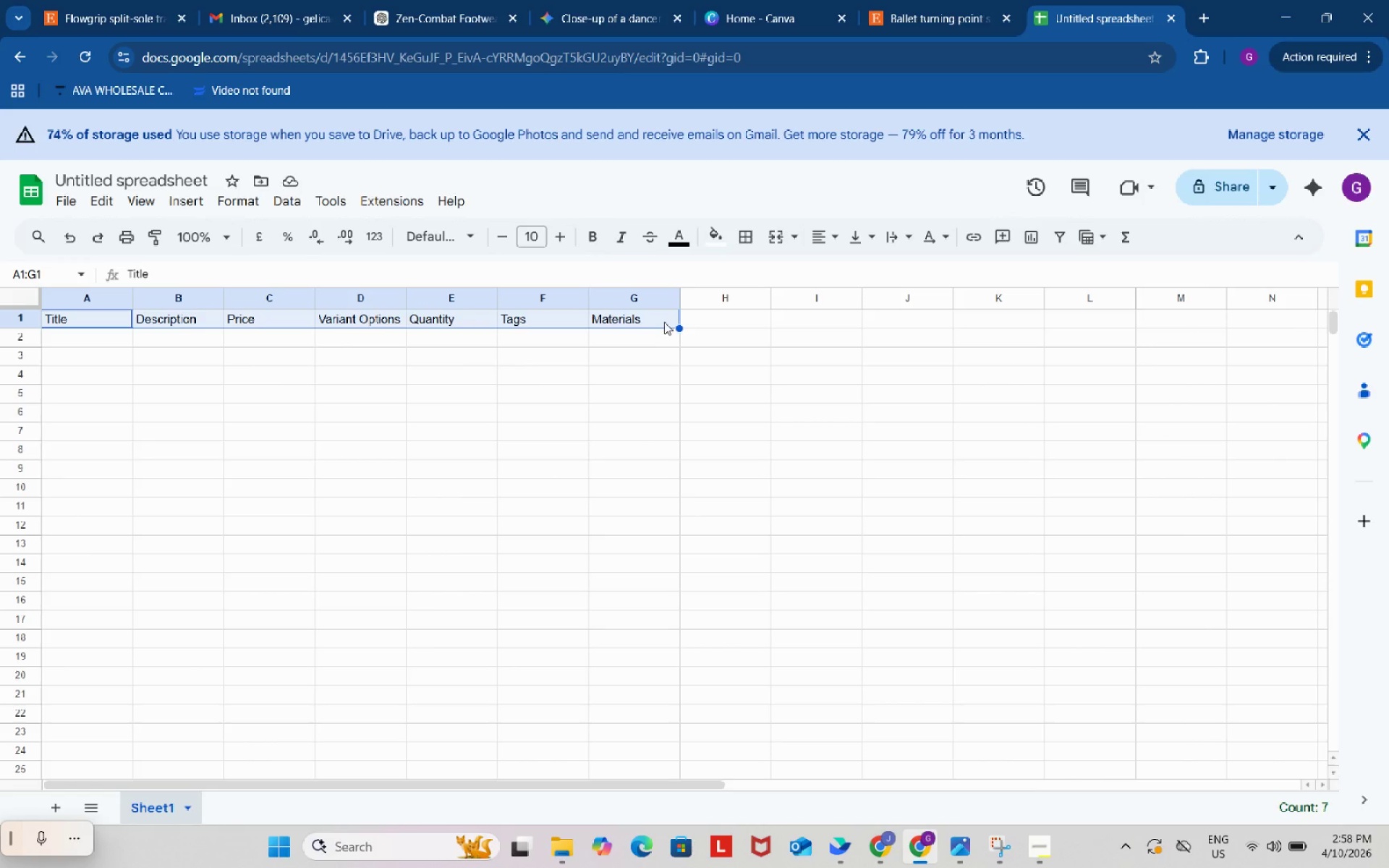 
key(Control+B)
 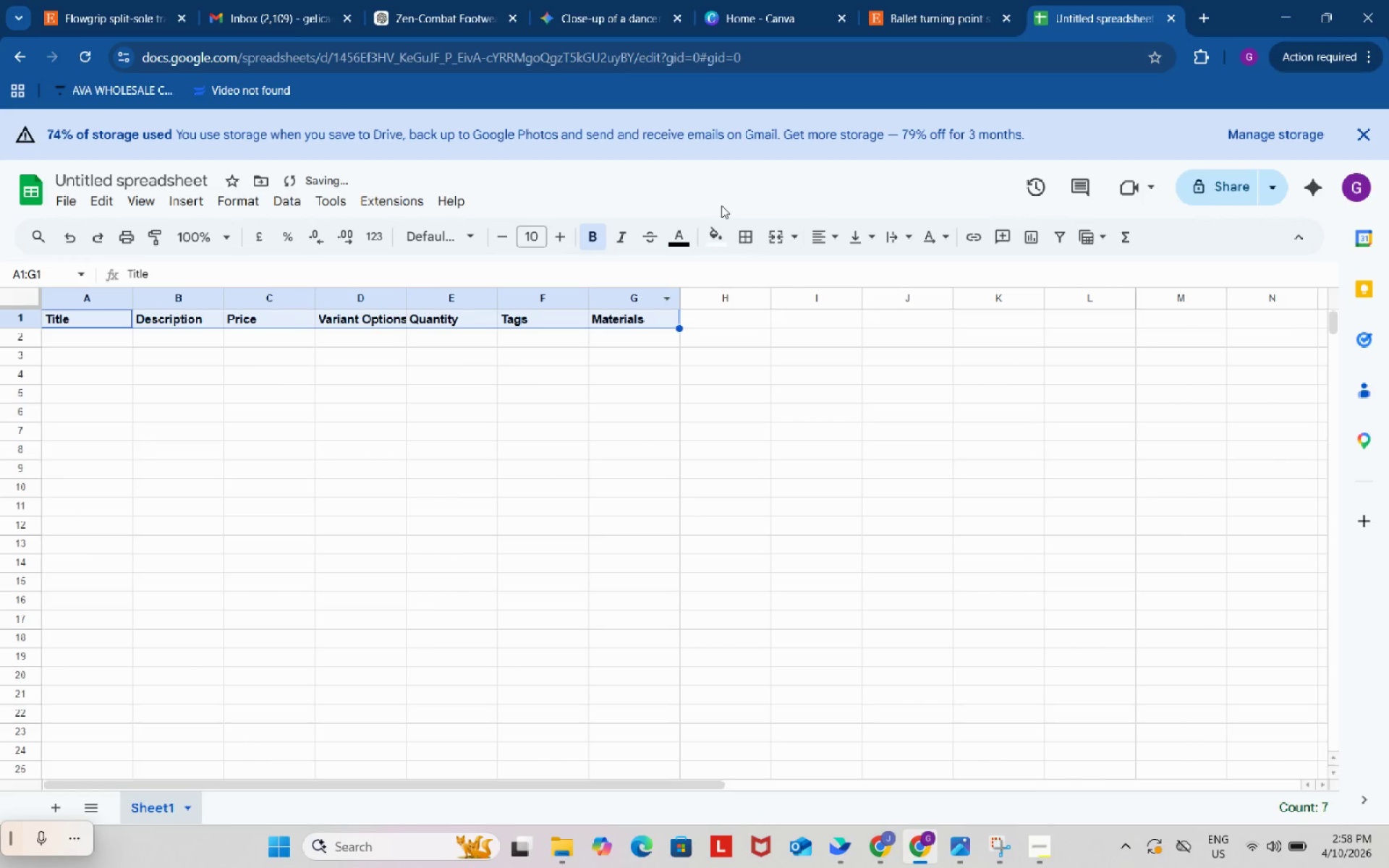 
left_click([721, 223])
 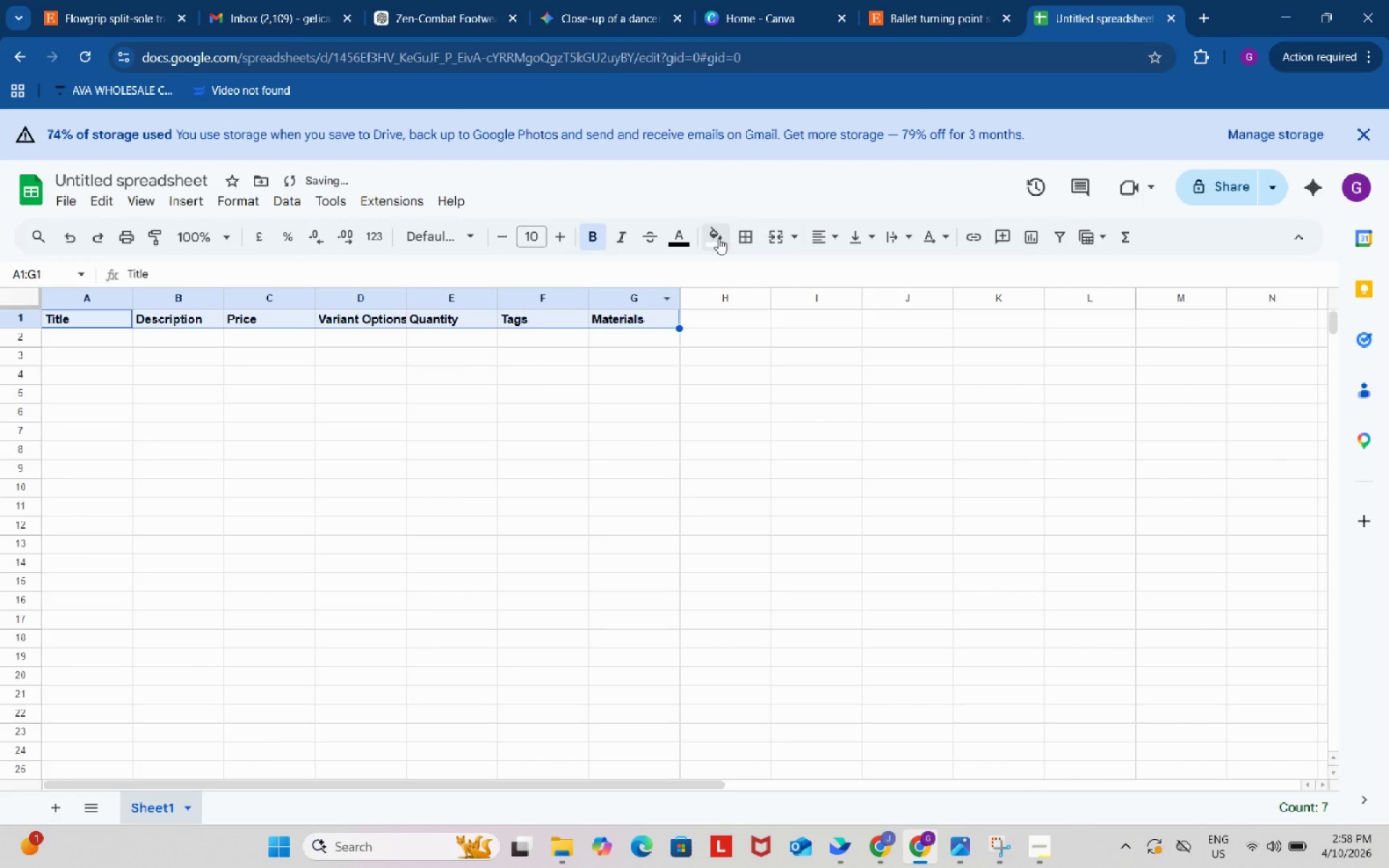 
left_click([718, 238])
 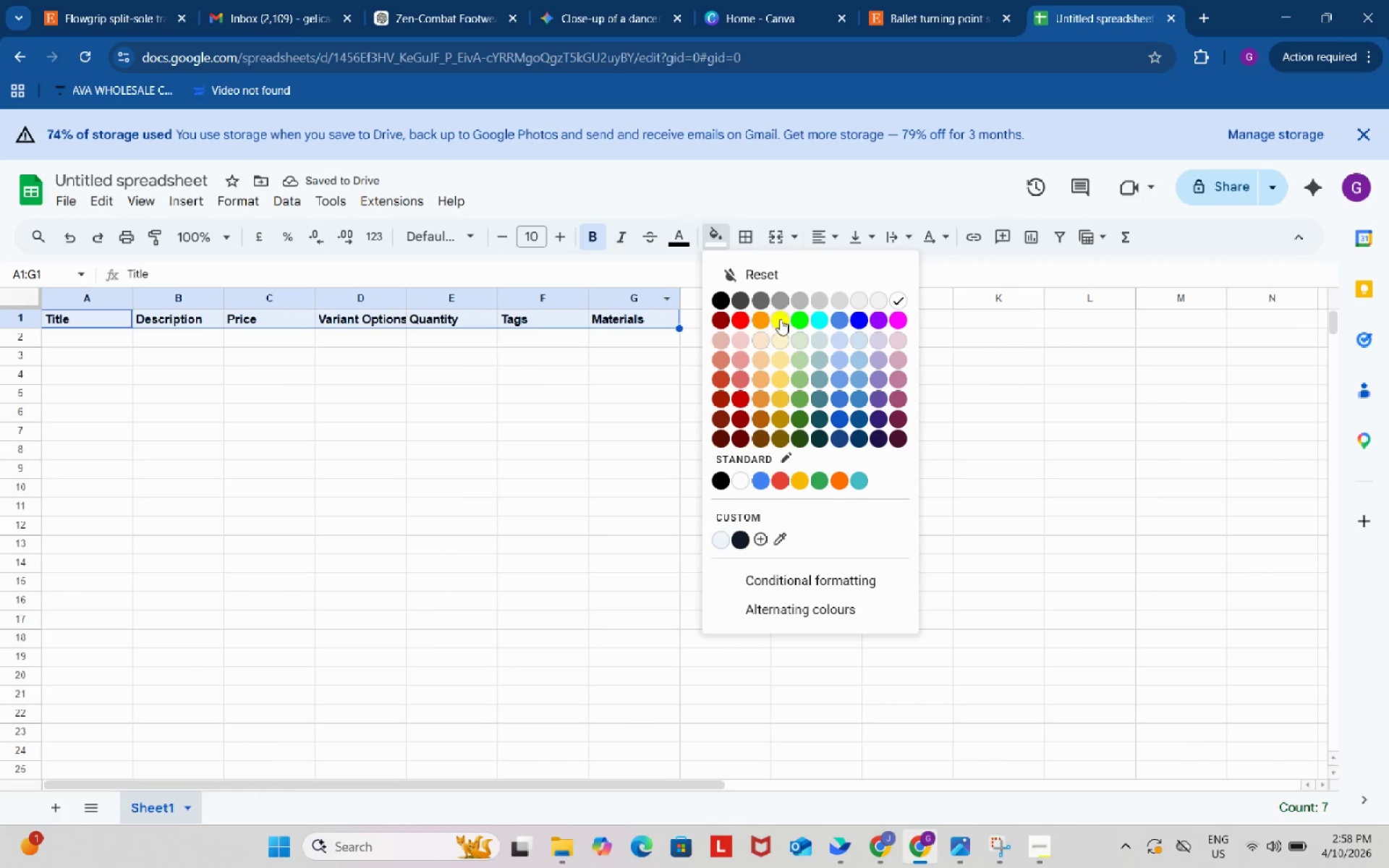 
left_click([780, 319])
 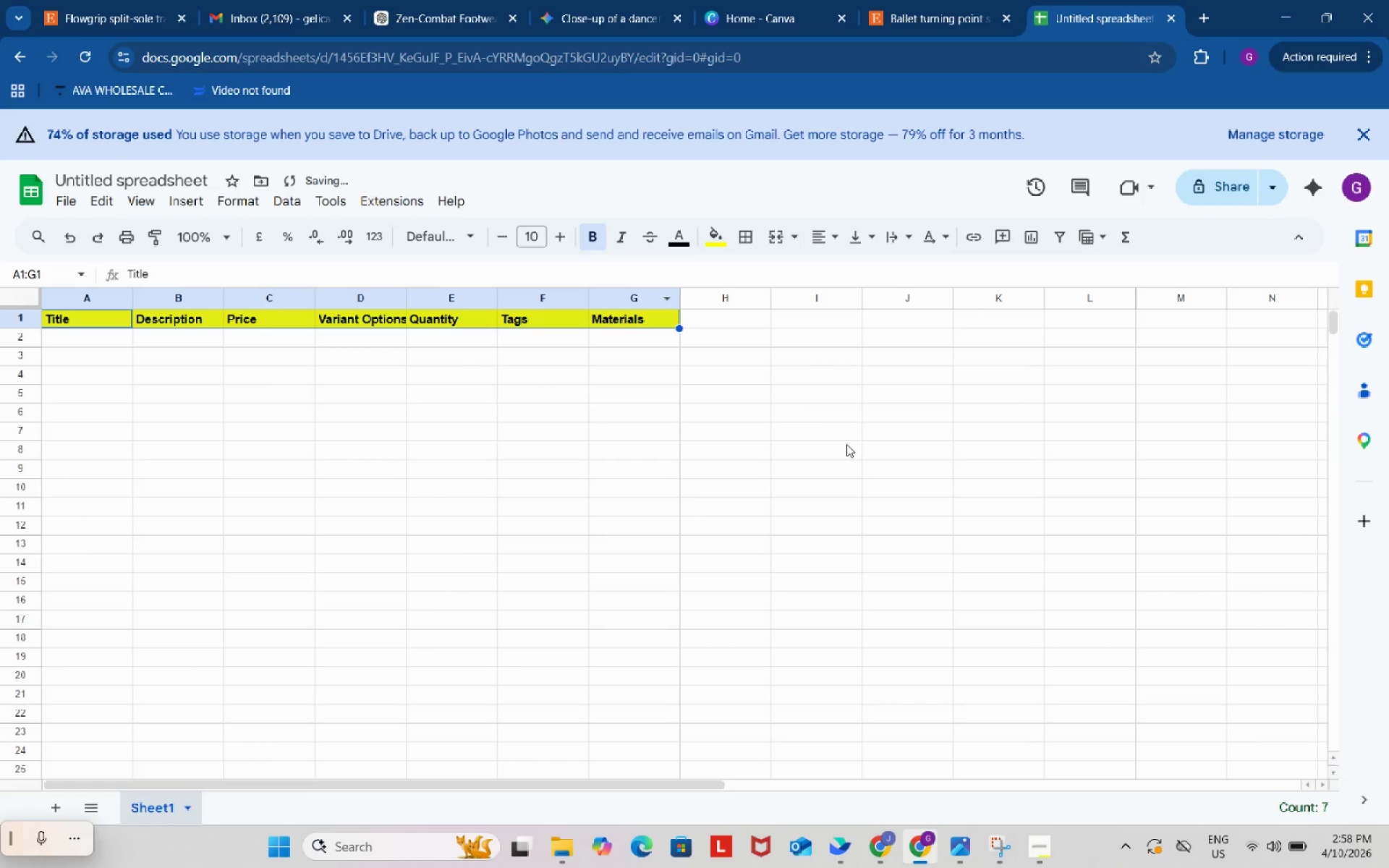 
left_click([849, 447])
 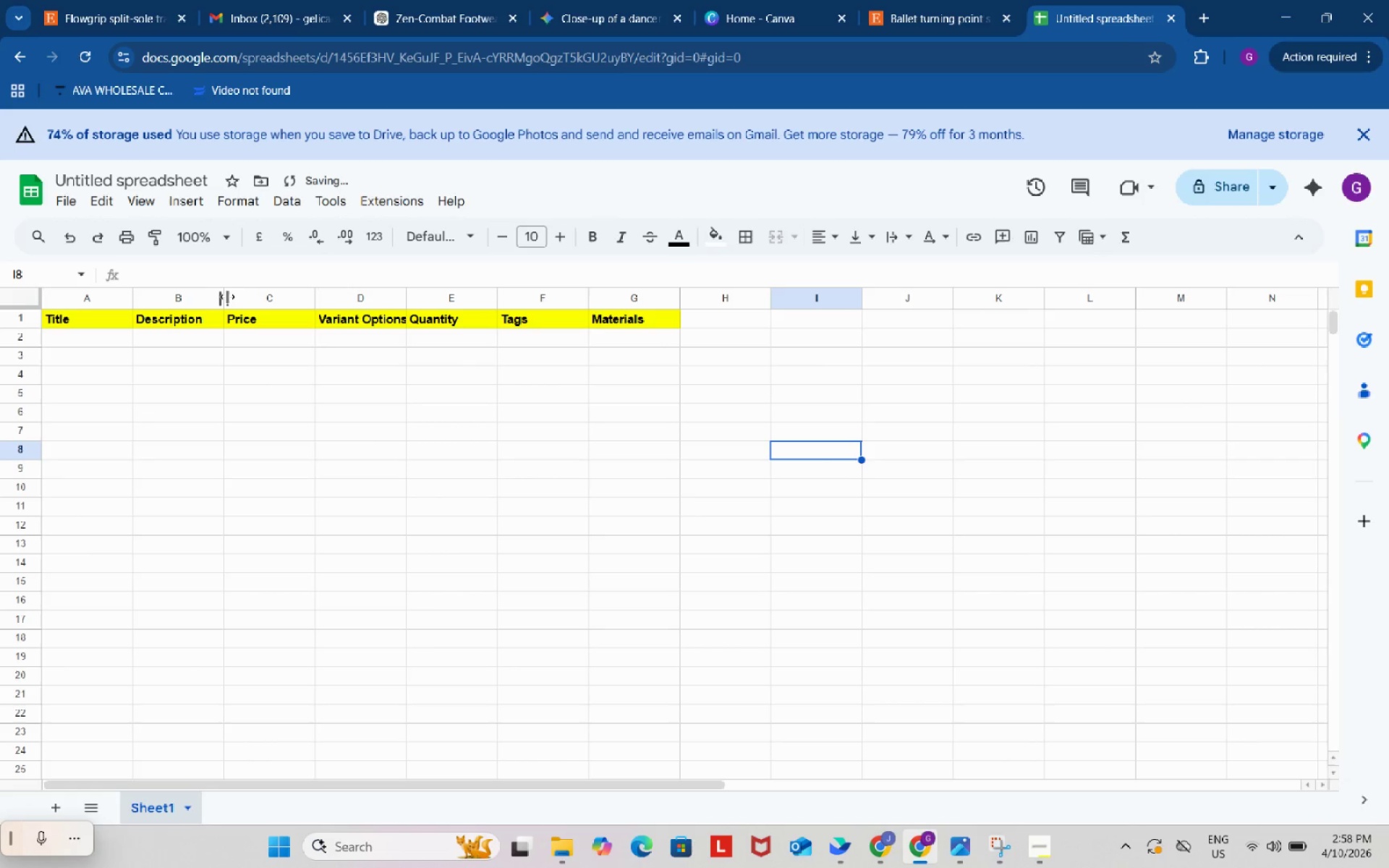 
left_click_drag(start_coordinate=[223, 296], to_coordinate=[330, 305])
 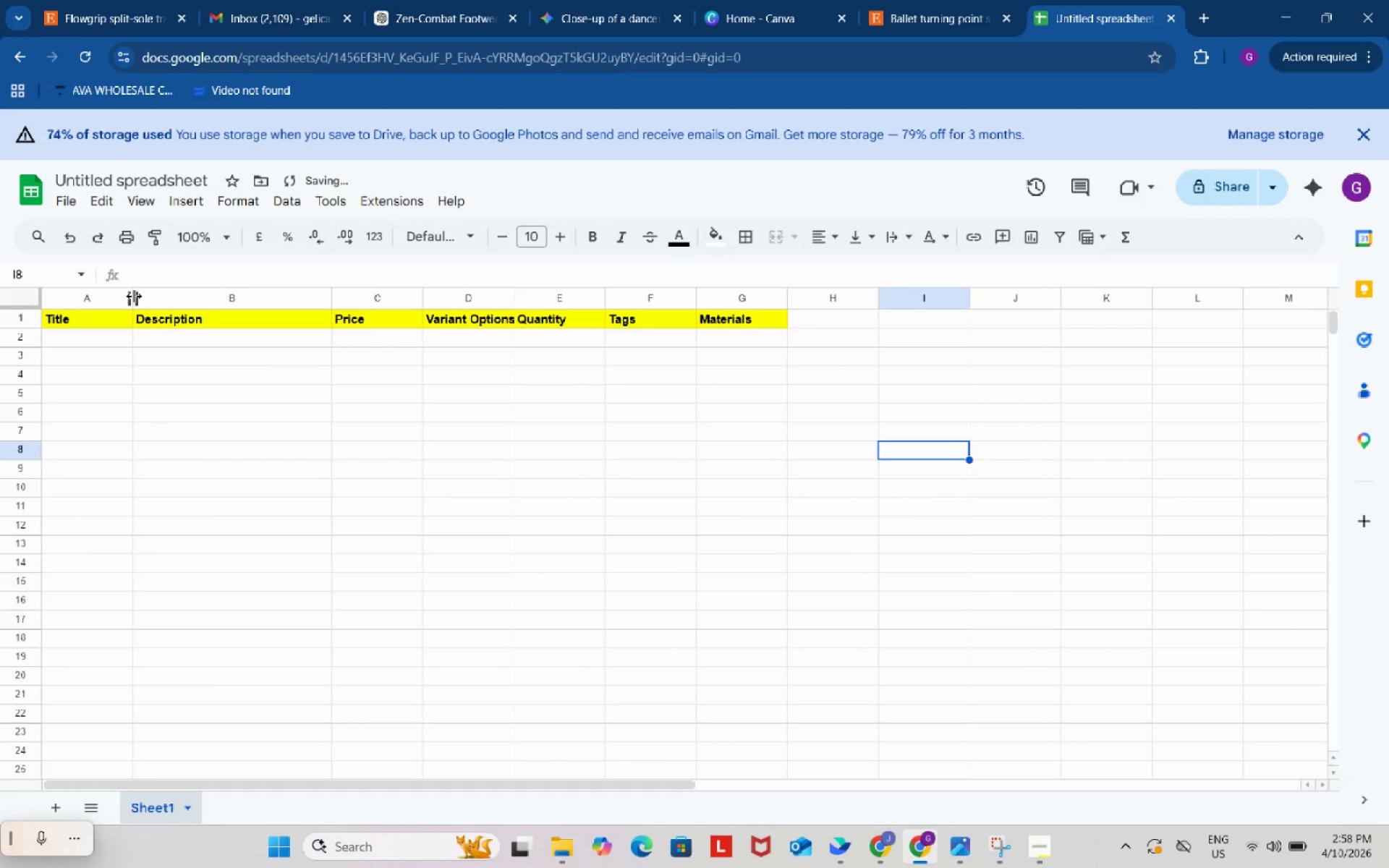 
left_click_drag(start_coordinate=[134, 296], to_coordinate=[216, 305])
 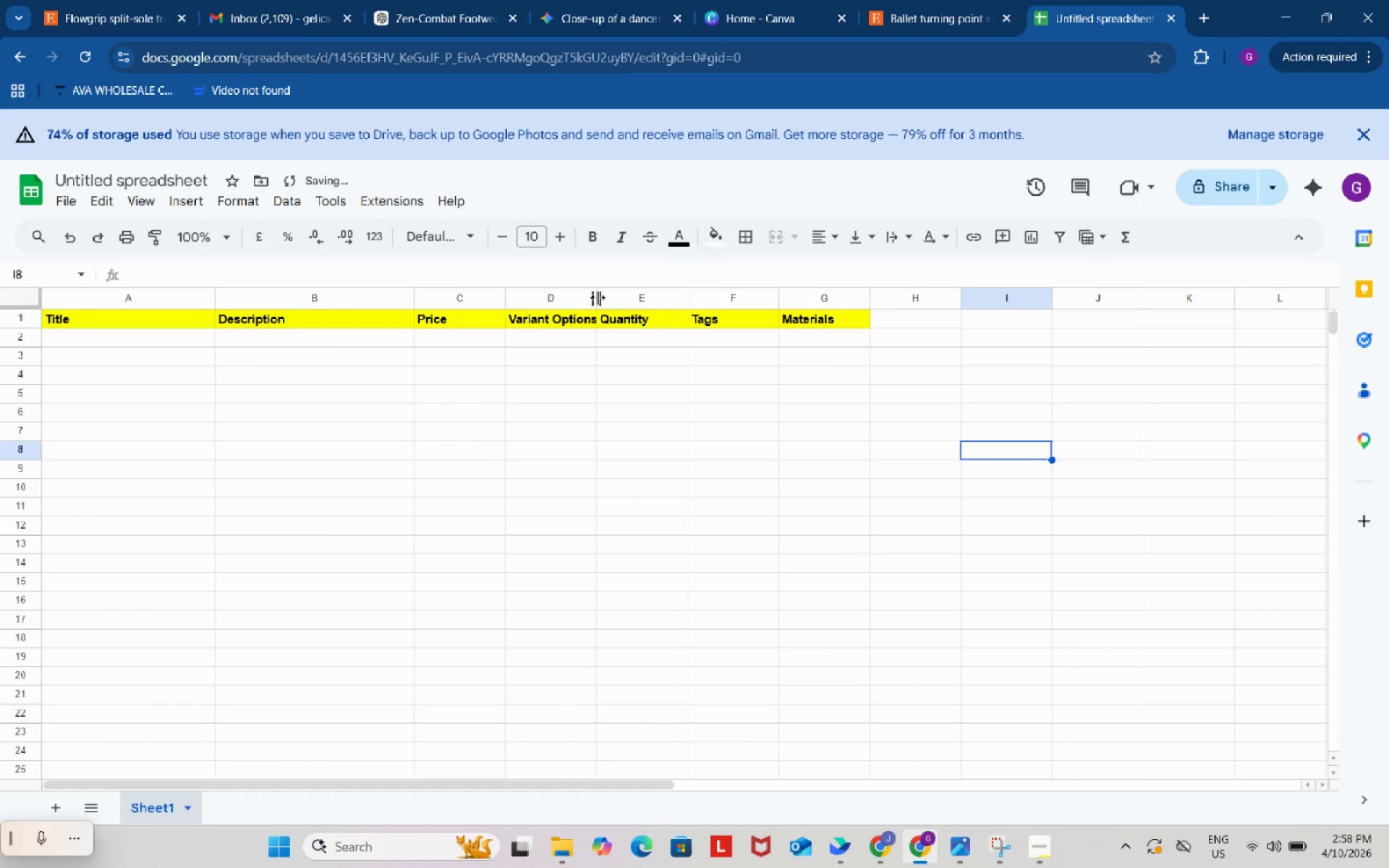 
left_click_drag(start_coordinate=[598, 296], to_coordinate=[648, 297])
 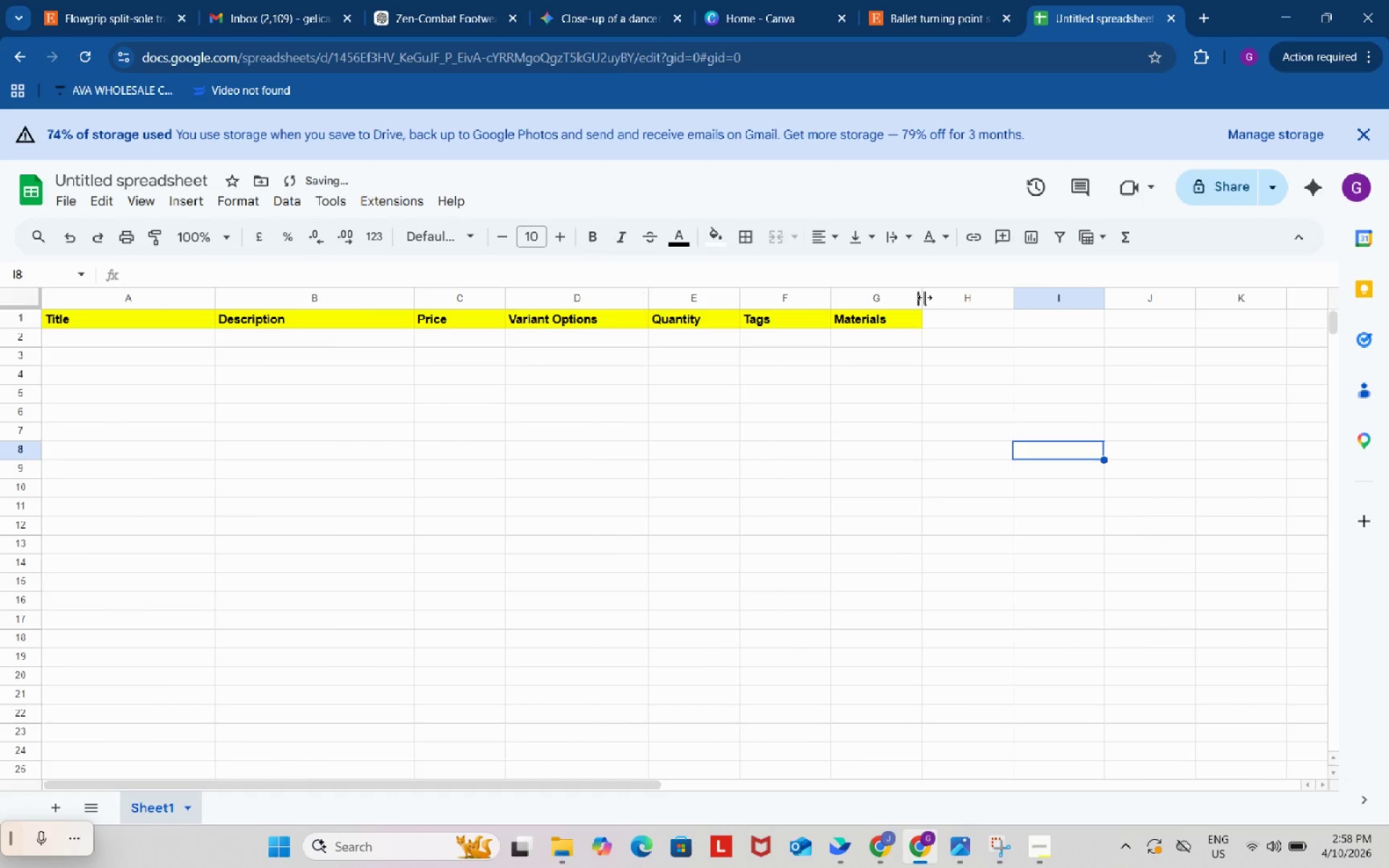 
left_click_drag(start_coordinate=[923, 297], to_coordinate=[1001, 309])
 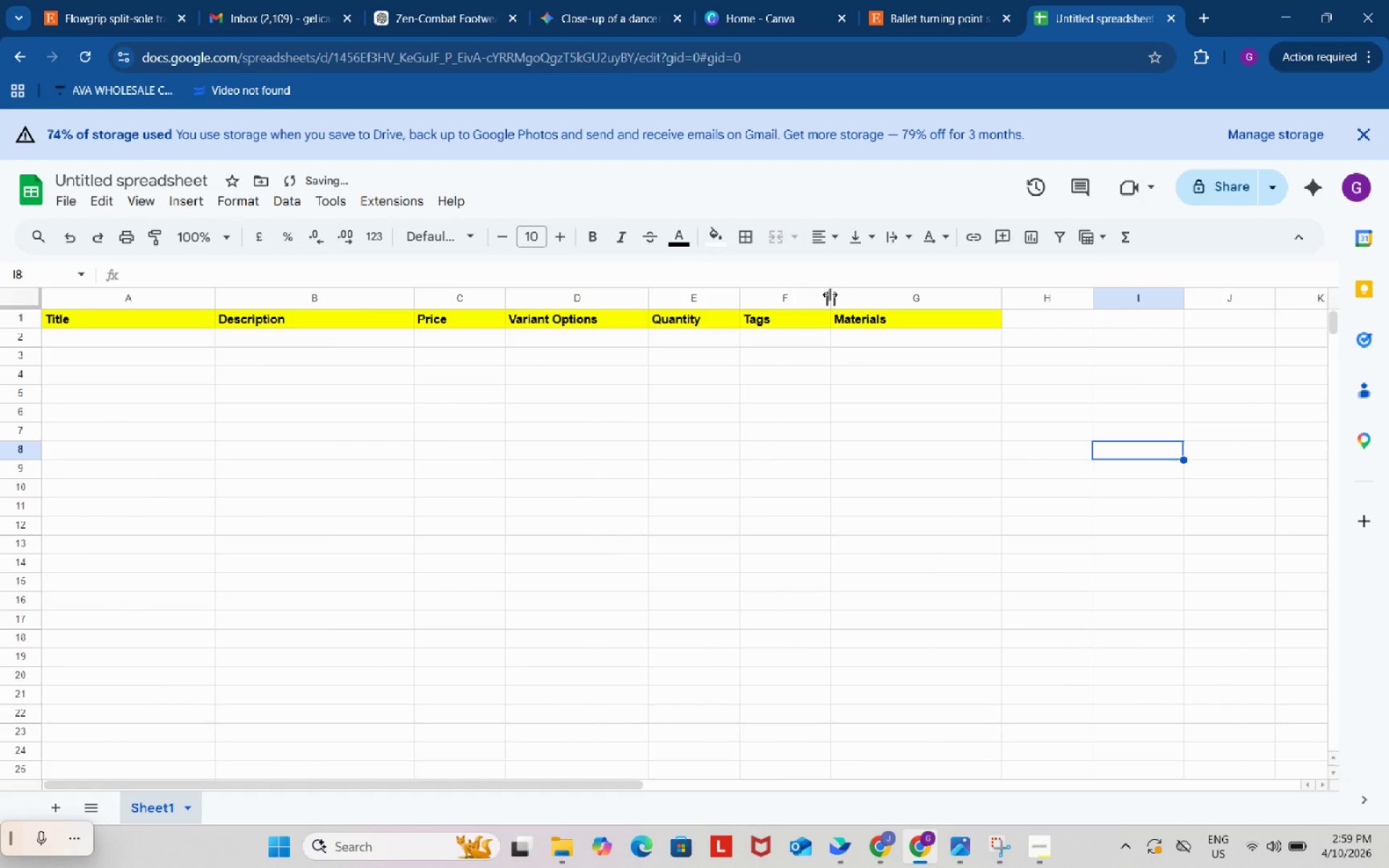 
left_click_drag(start_coordinate=[831, 294], to_coordinate=[887, 295])
 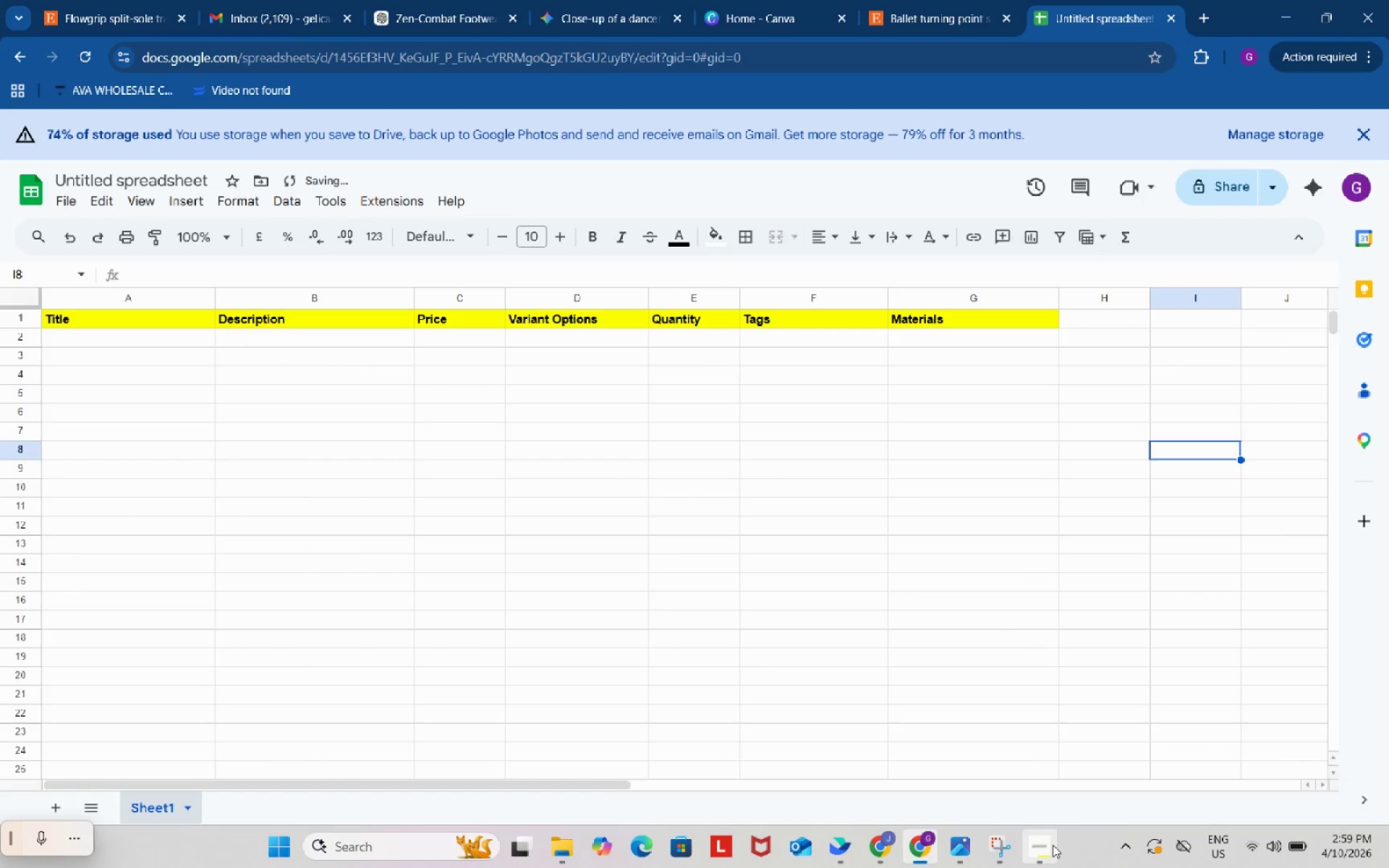 
left_click([1053, 845])